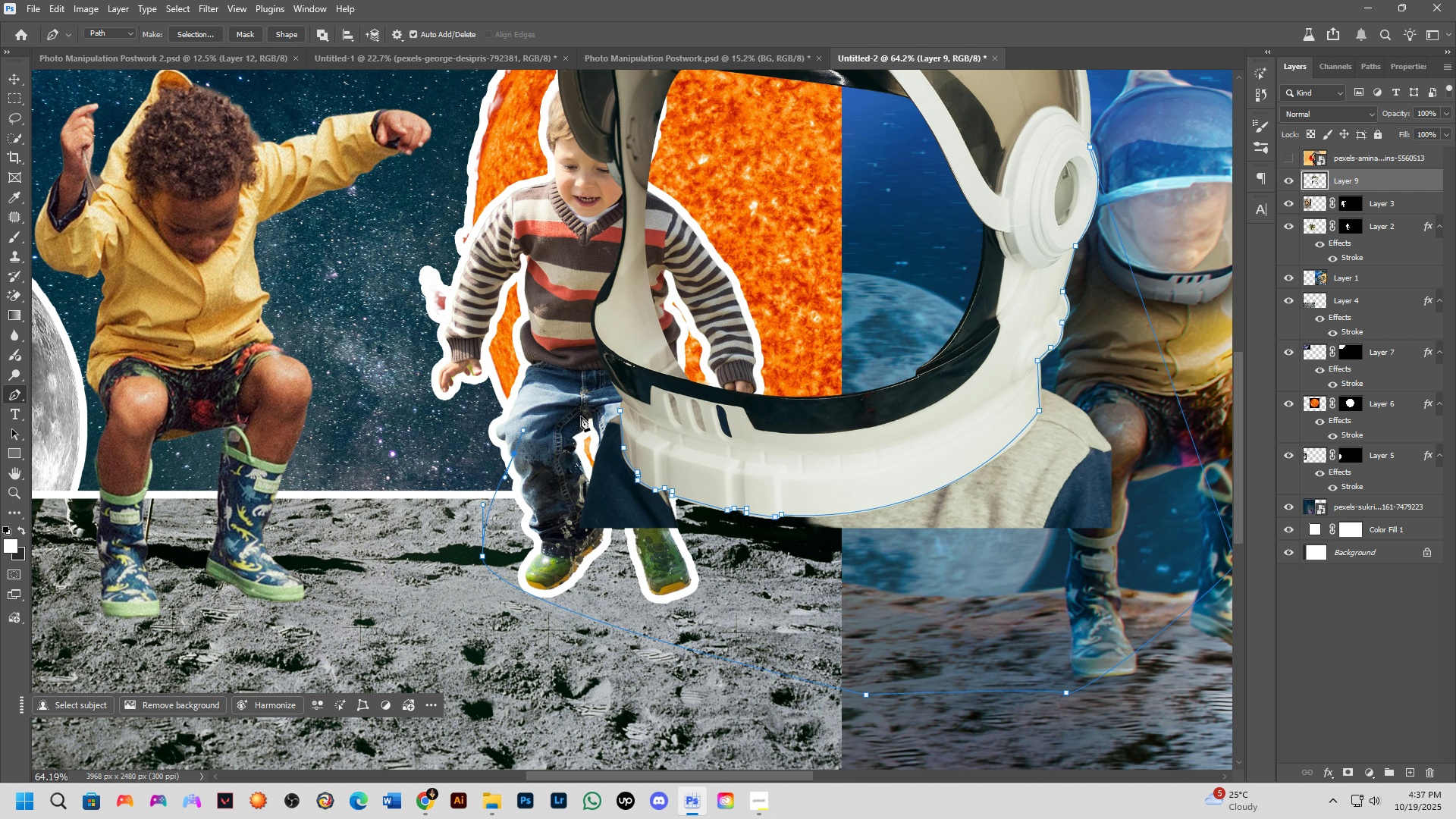 
left_click_drag(start_coordinate=[482, 584], to_coordinate=[795, 679])
 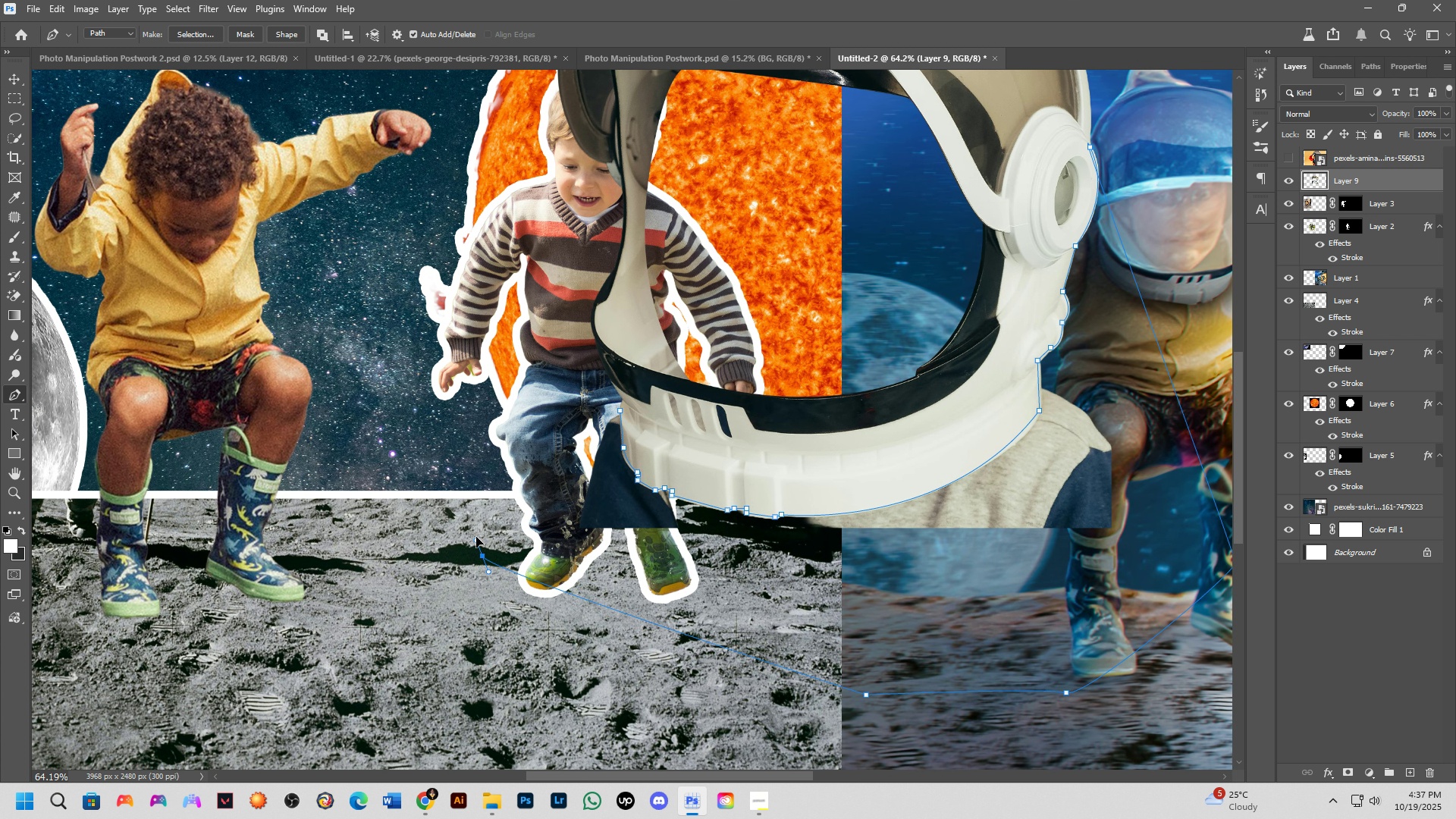 
left_click_drag(start_coordinate=[482, 556], to_coordinate=[483, 504])
 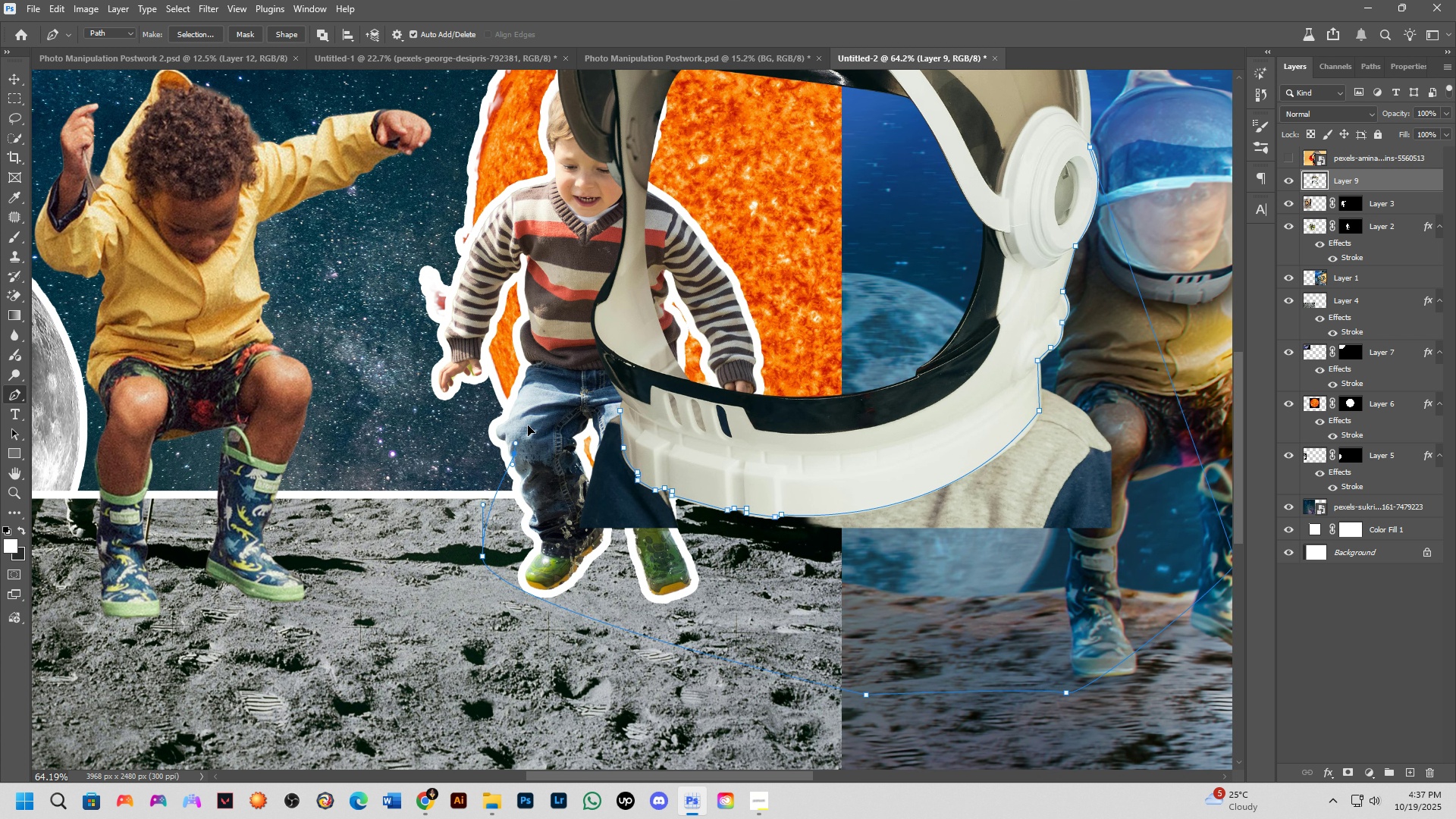 
left_click_drag(start_coordinate=[514, 453], to_coordinate=[523, 430])
 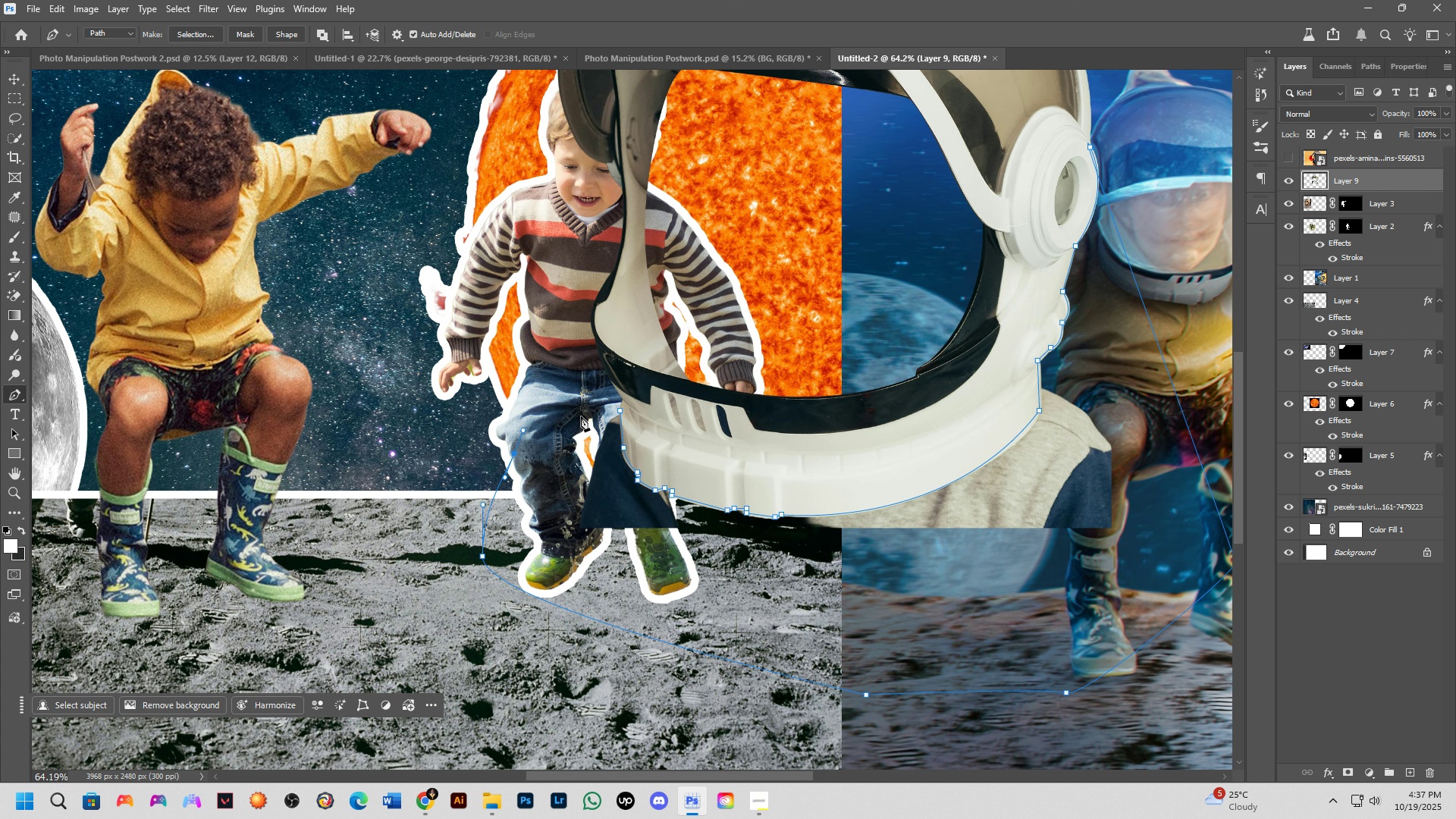 
key(Shift+ShiftLeft)
 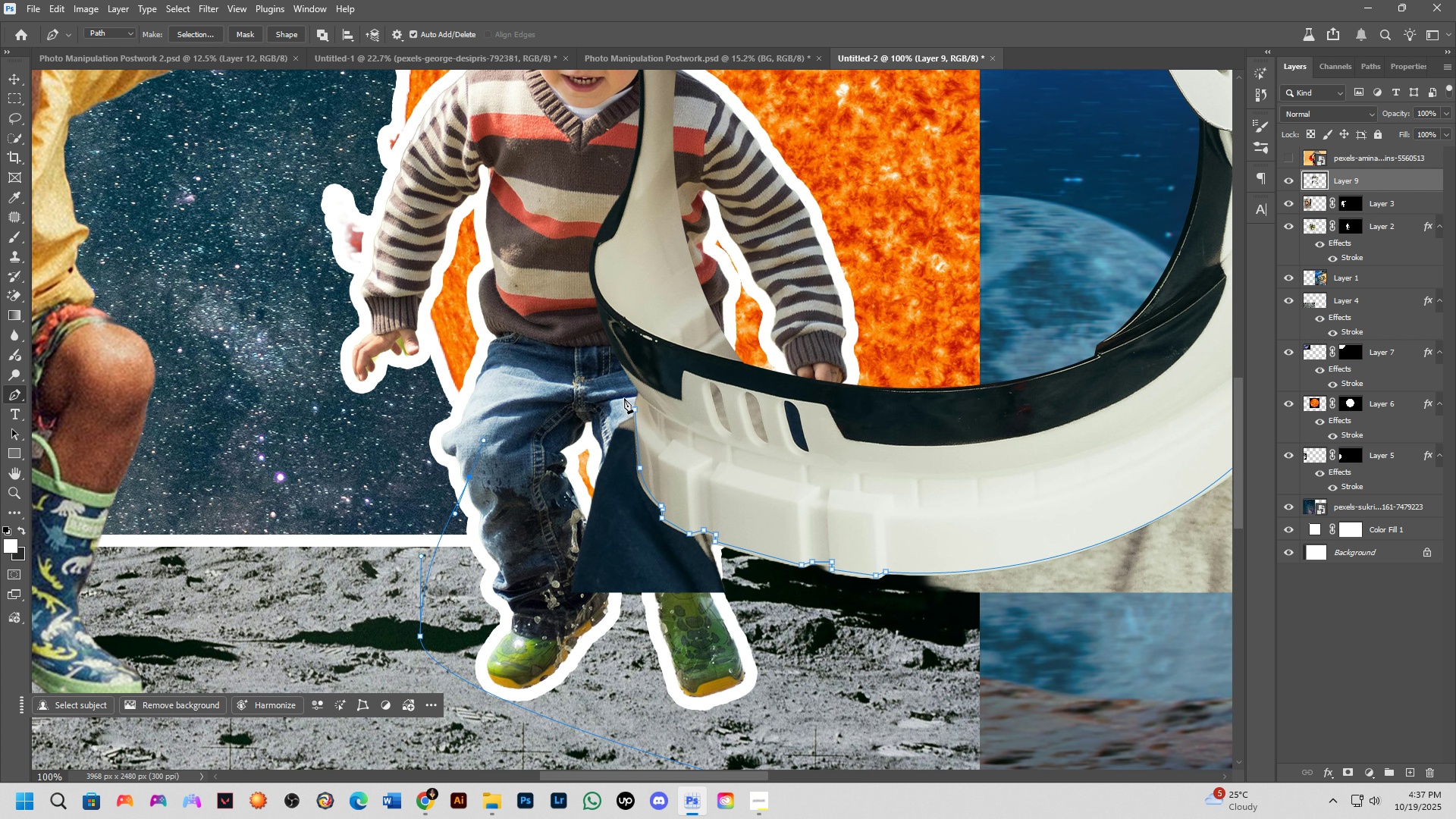 
scroll: coordinate [622, 399], scroll_direction: up, amount: 3.0
 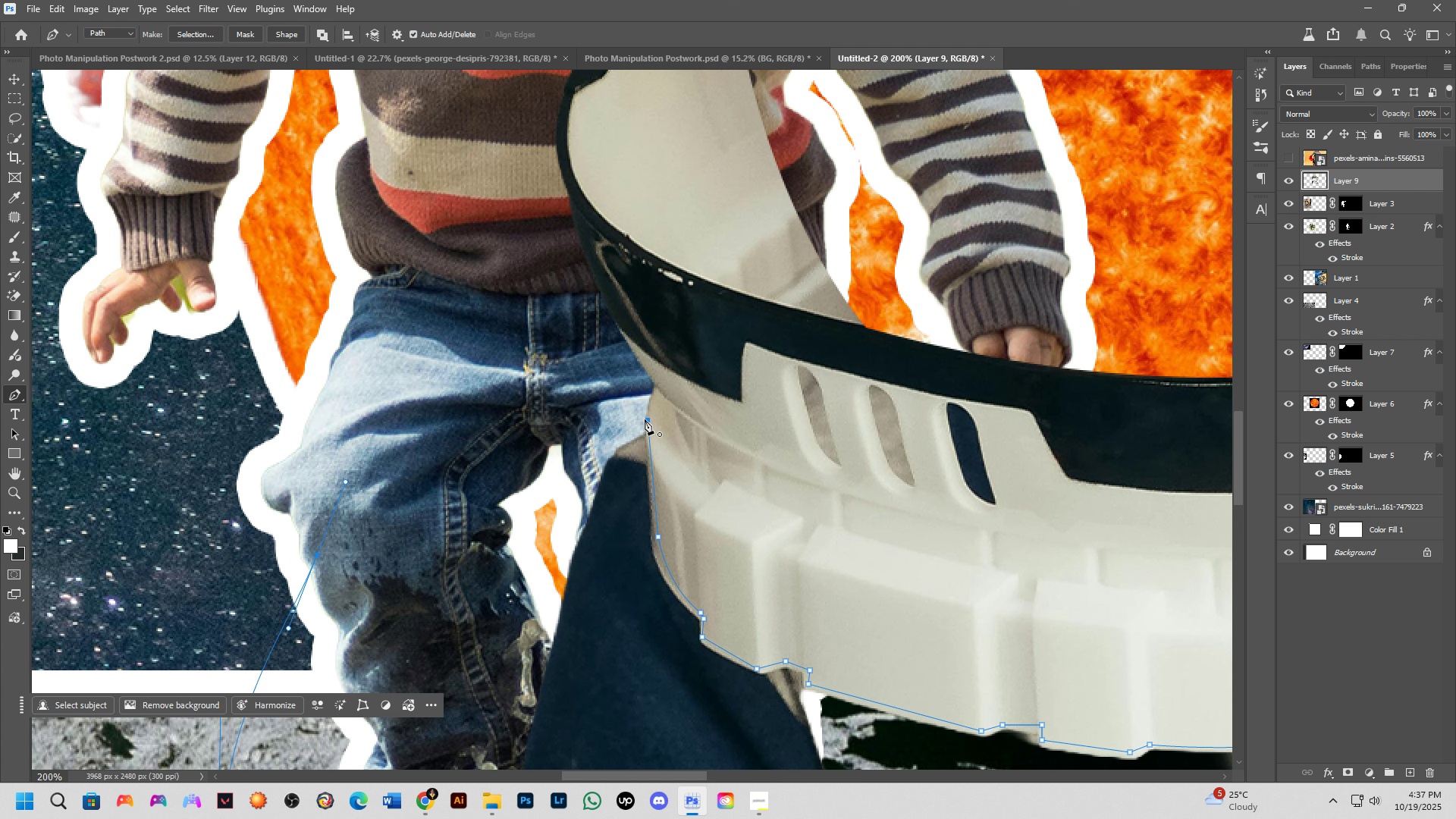 
left_click([645, 419])
 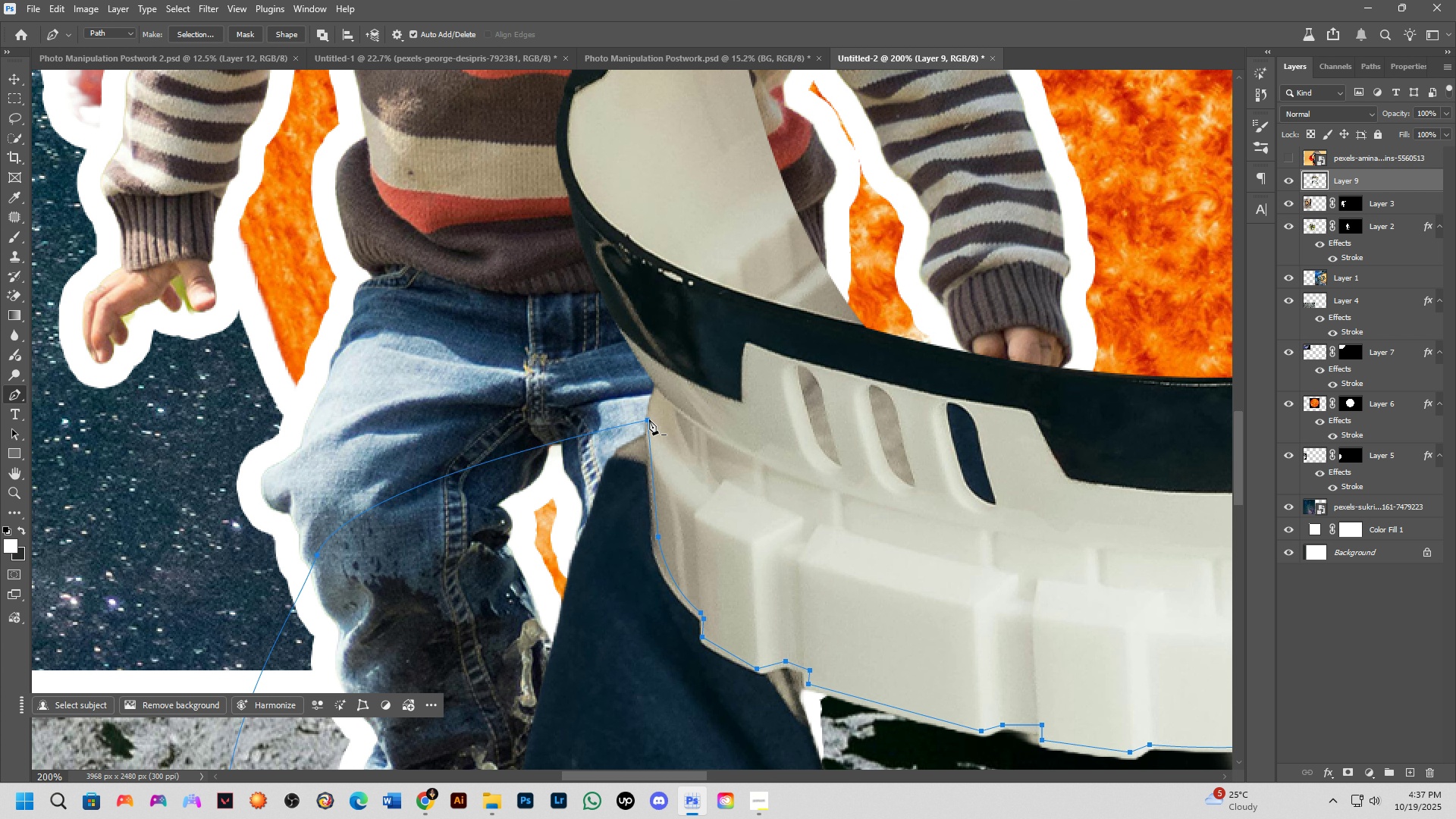 
key(Control+ControlLeft)
 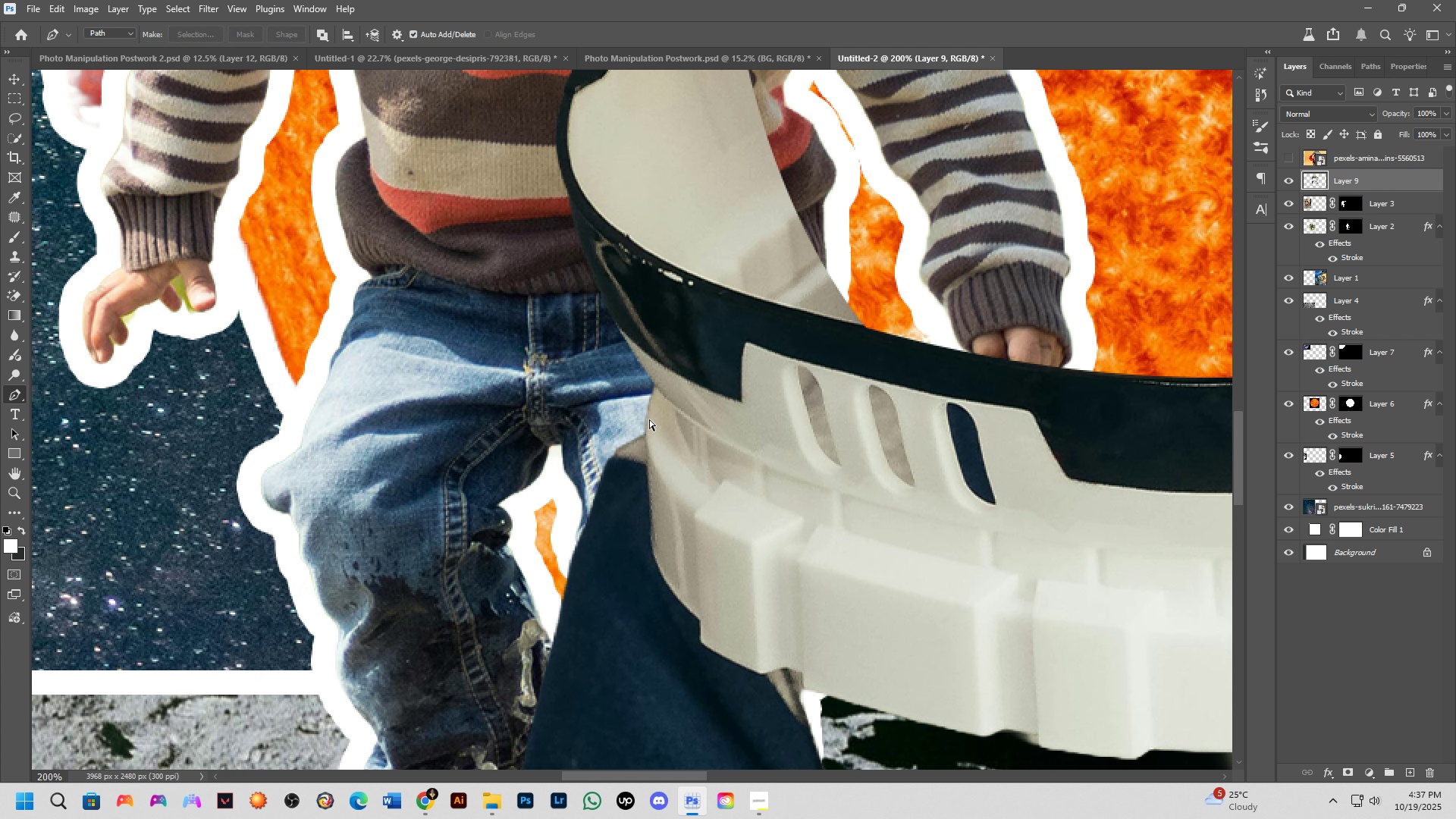 
key(Control+NumpadEnter)
 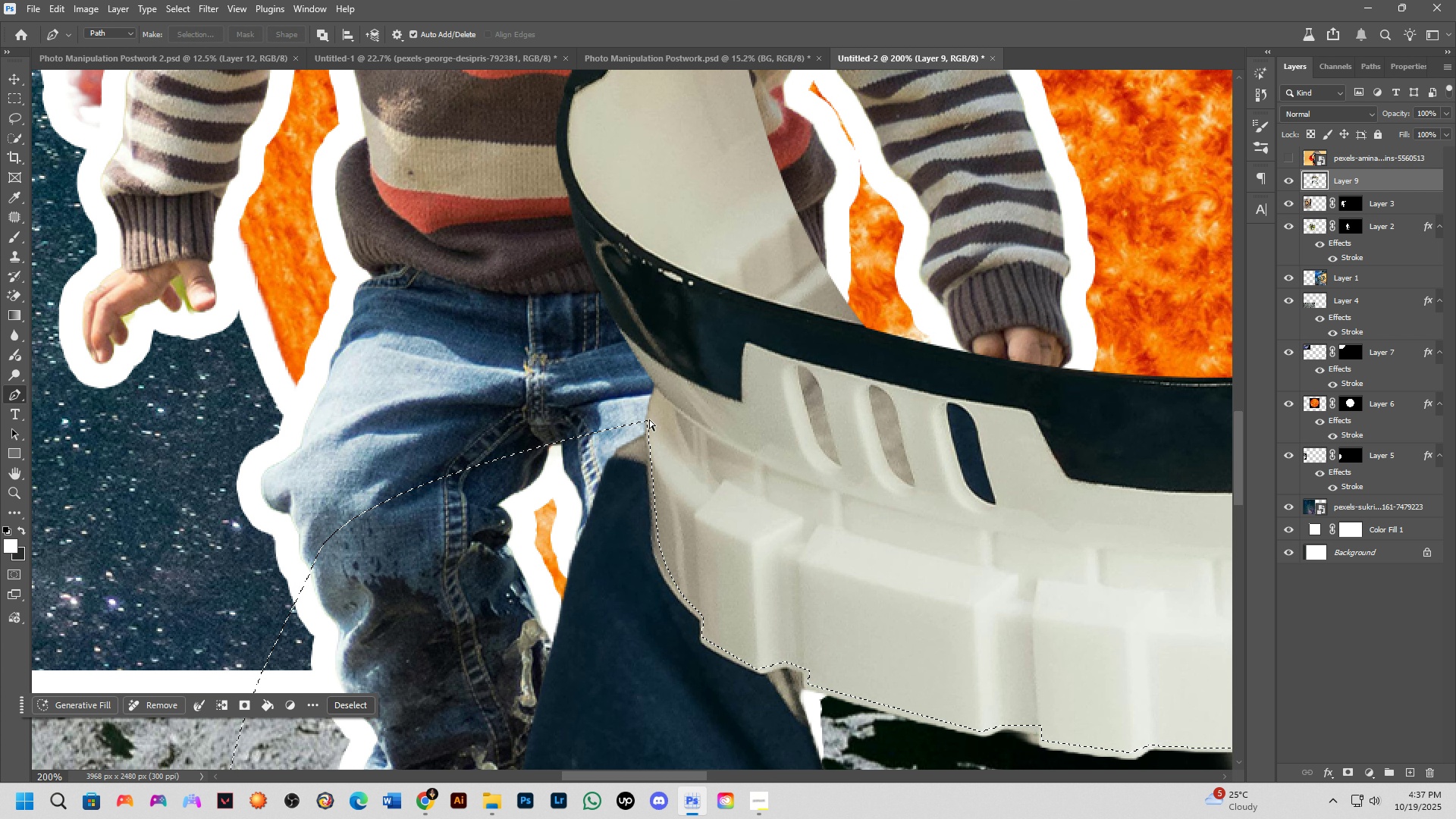 
key(Control+ControlLeft)
 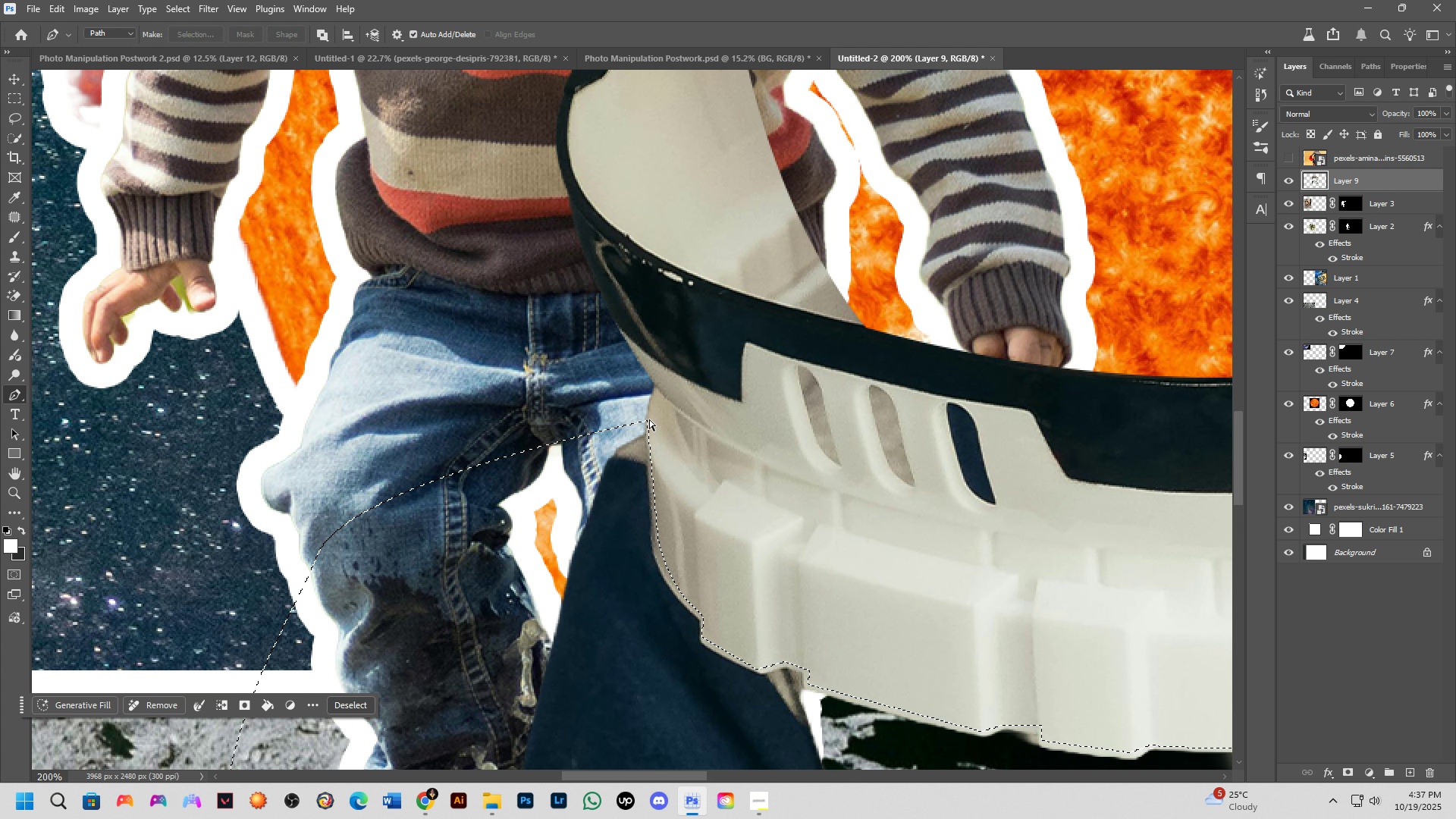 
key(Control+X)
 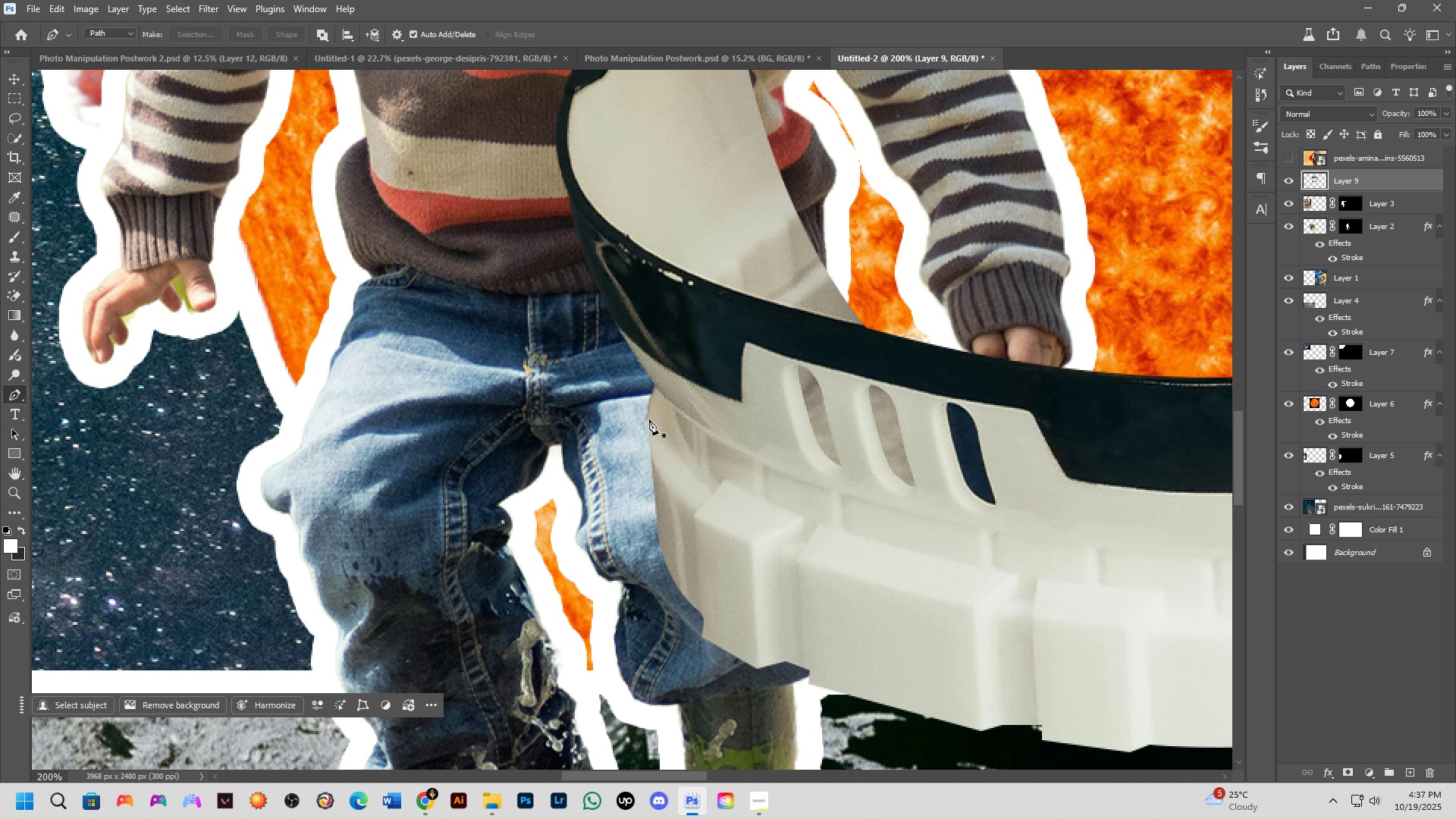 
key(Shift+ShiftLeft)
 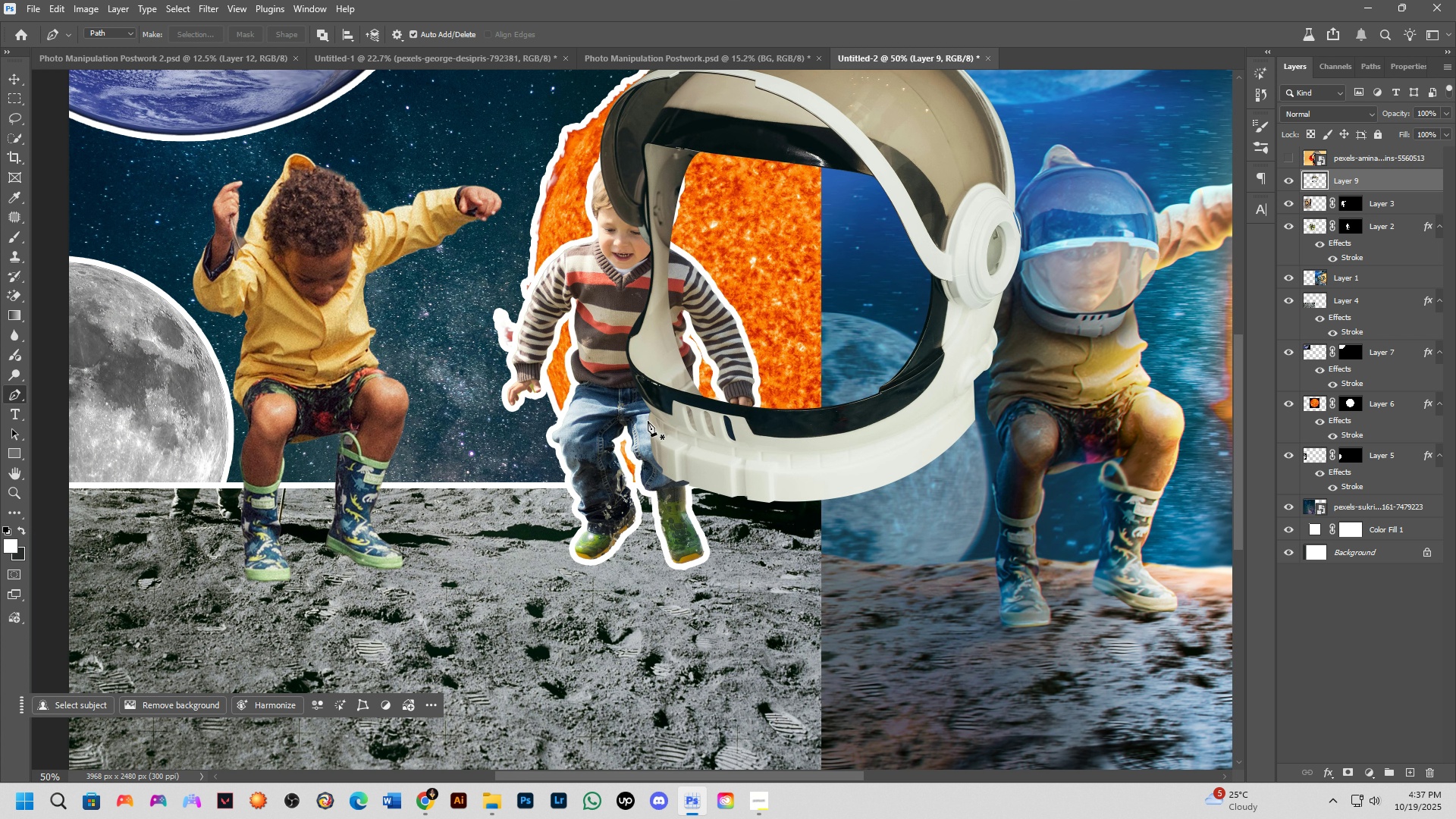 
scroll: coordinate [634, 428], scroll_direction: down, amount: 6.0
 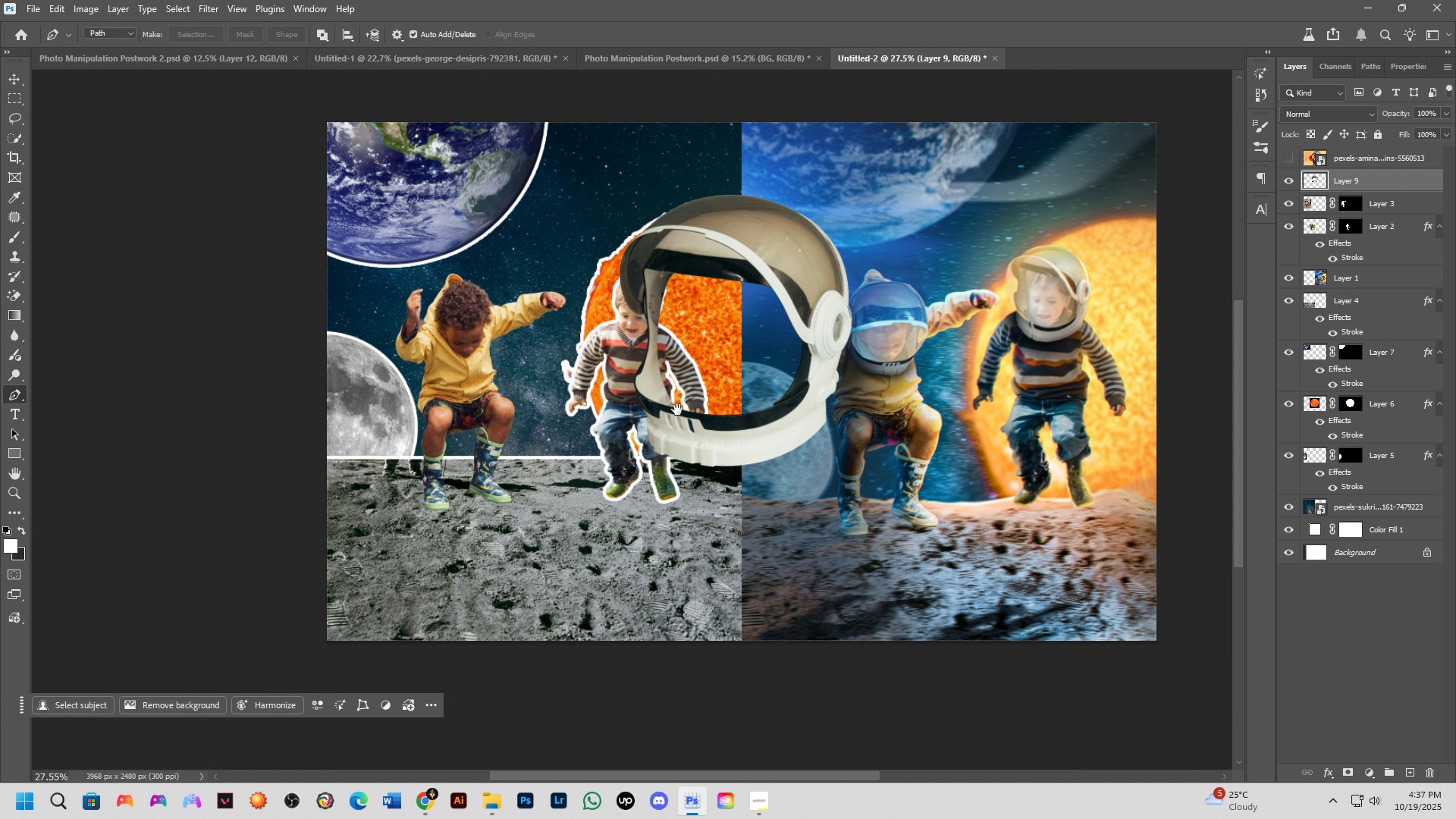 
hold_key(key=Space, duration=0.43)
 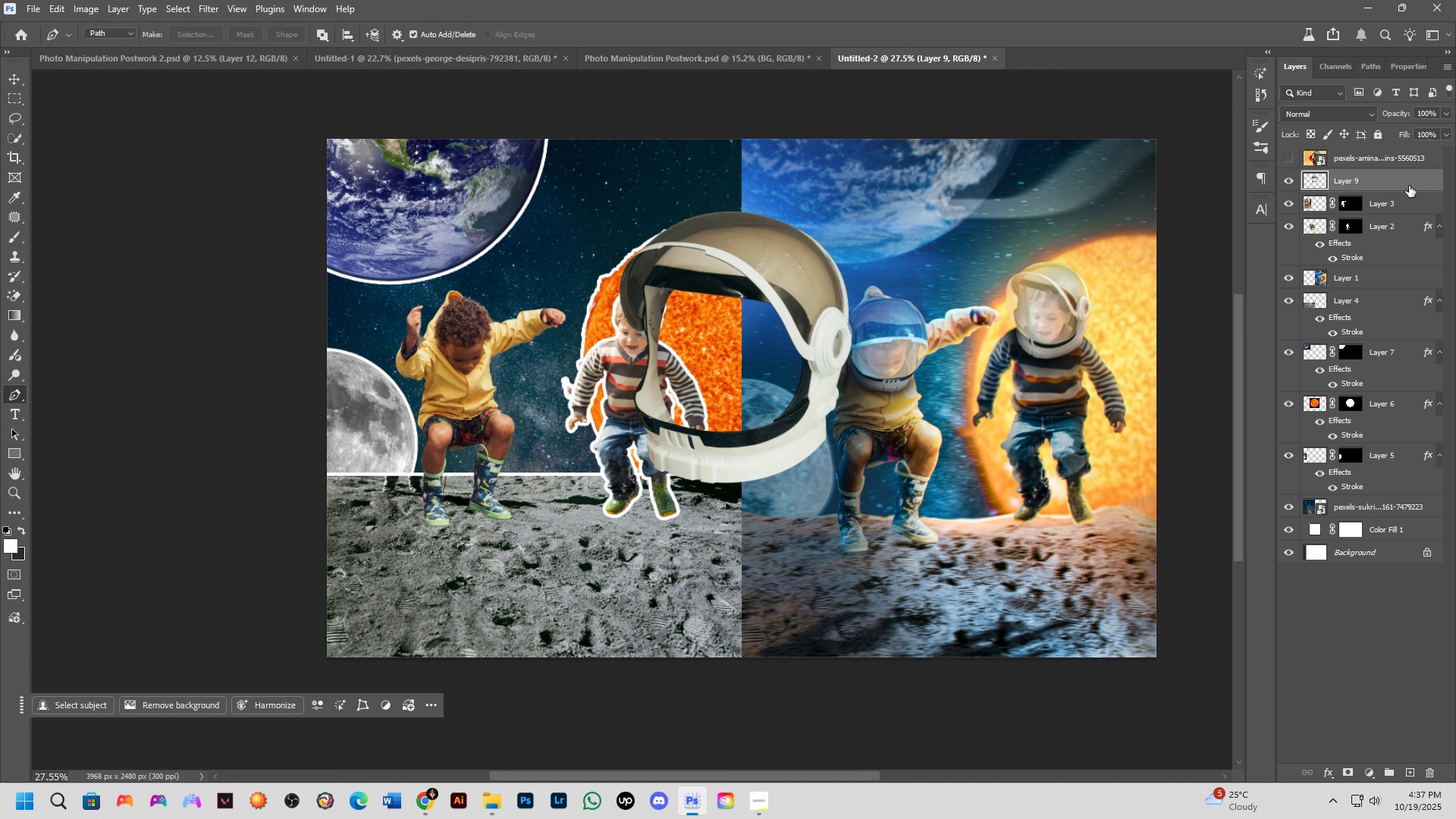 
left_click_drag(start_coordinate=[677, 410], to_coordinate=[677, 426])
 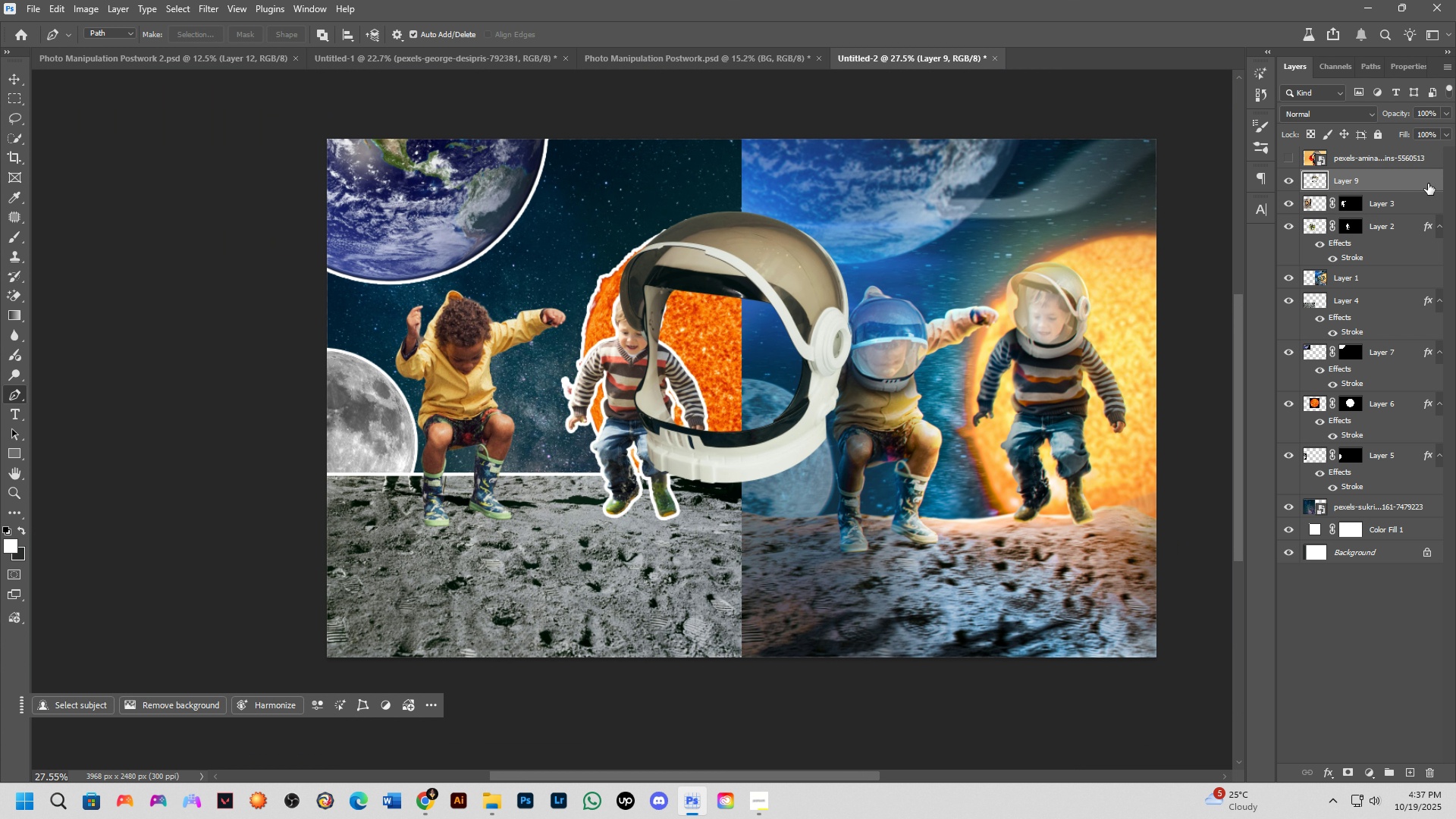 
left_click([1428, 184])
 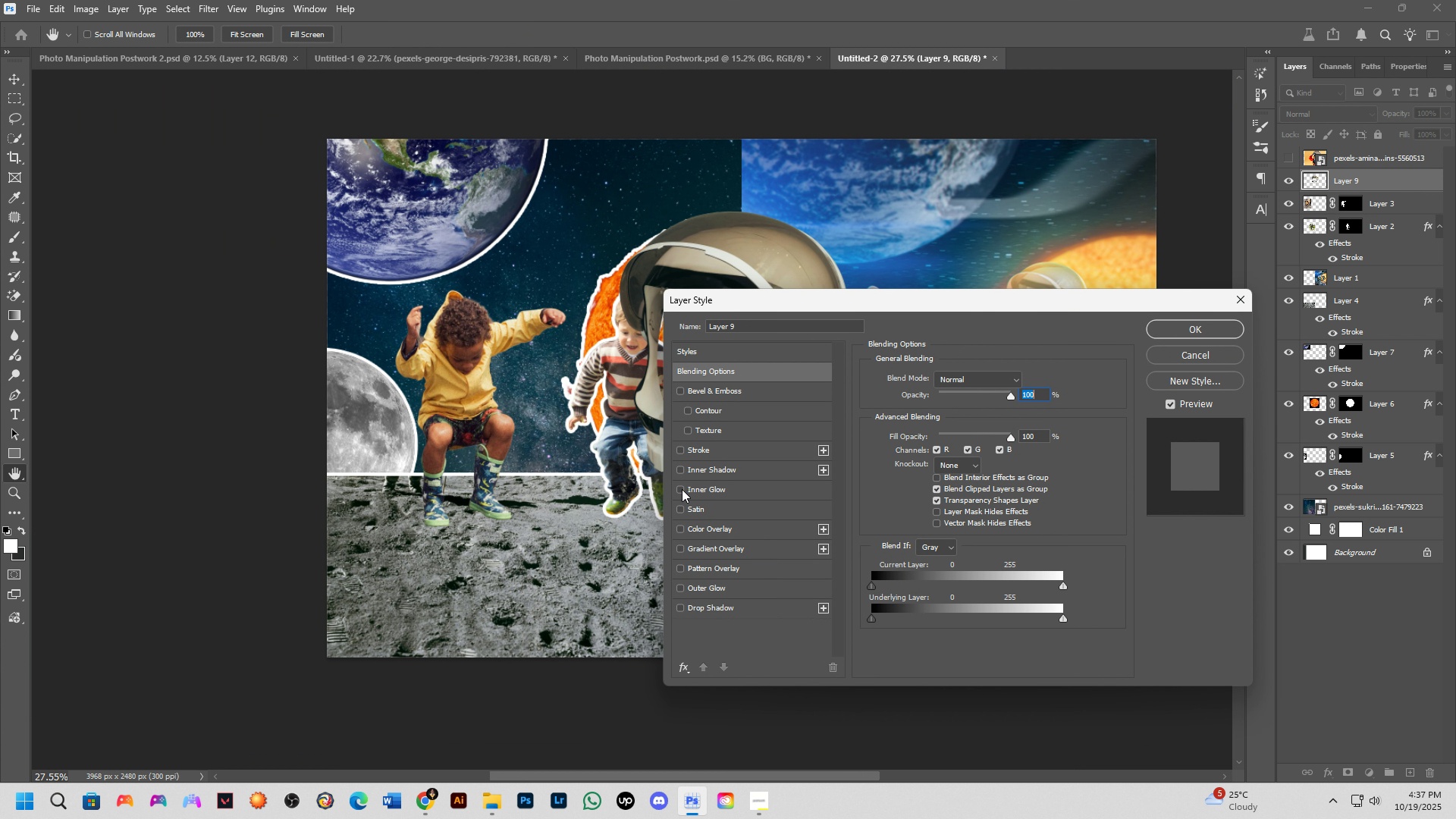 
left_click([679, 447])
 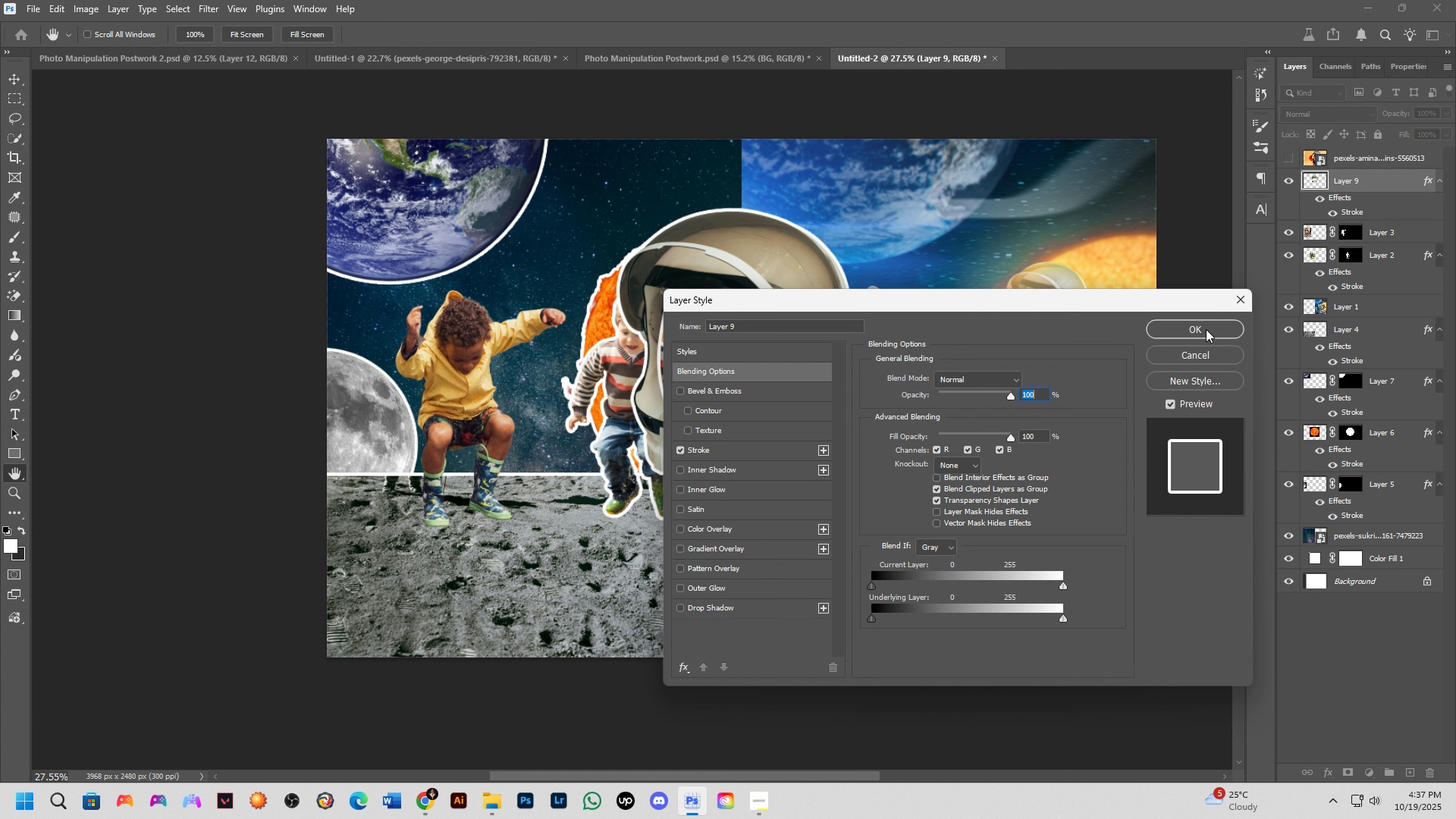 
left_click([1206, 328])
 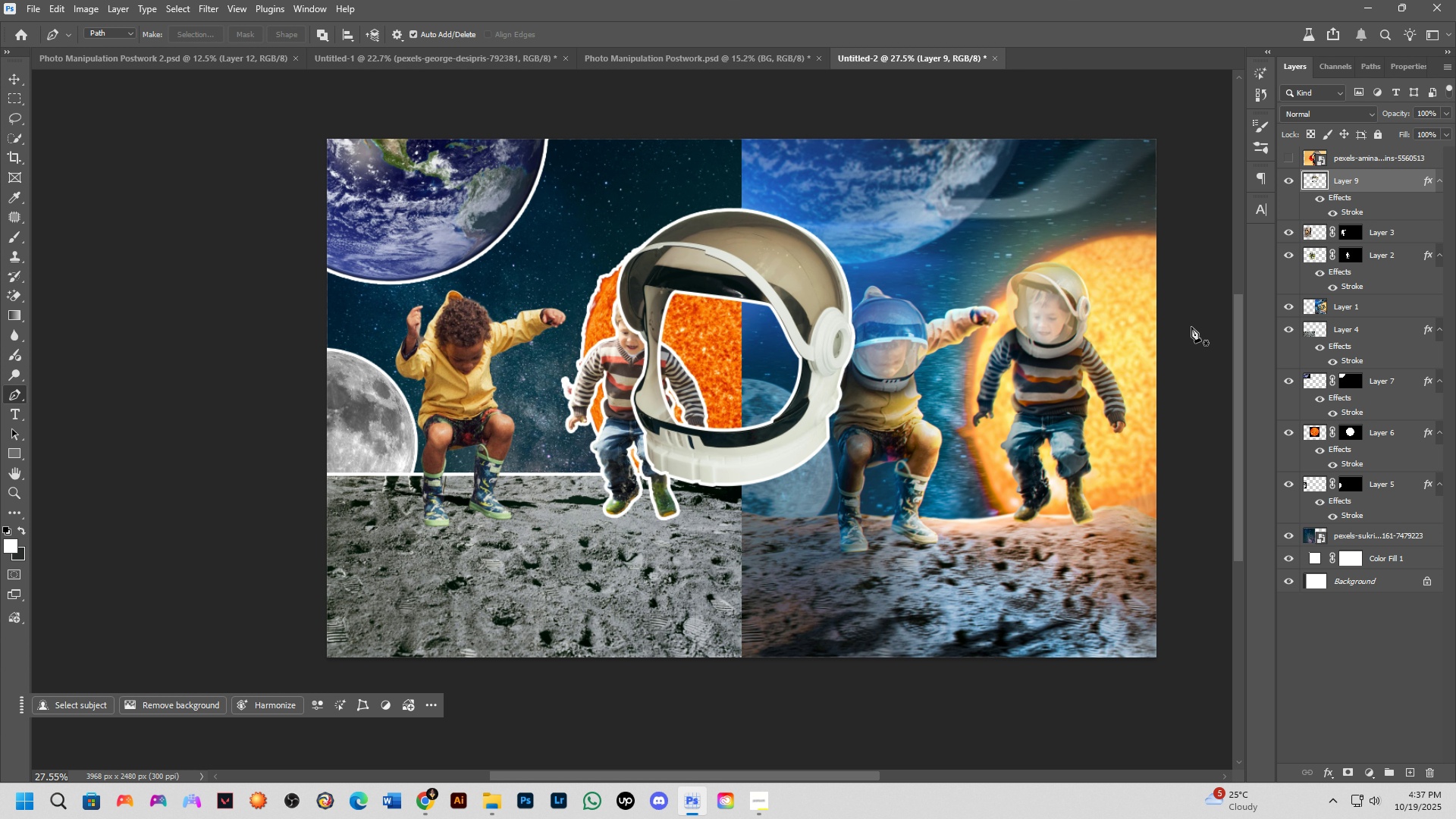 
wait(5.96)
 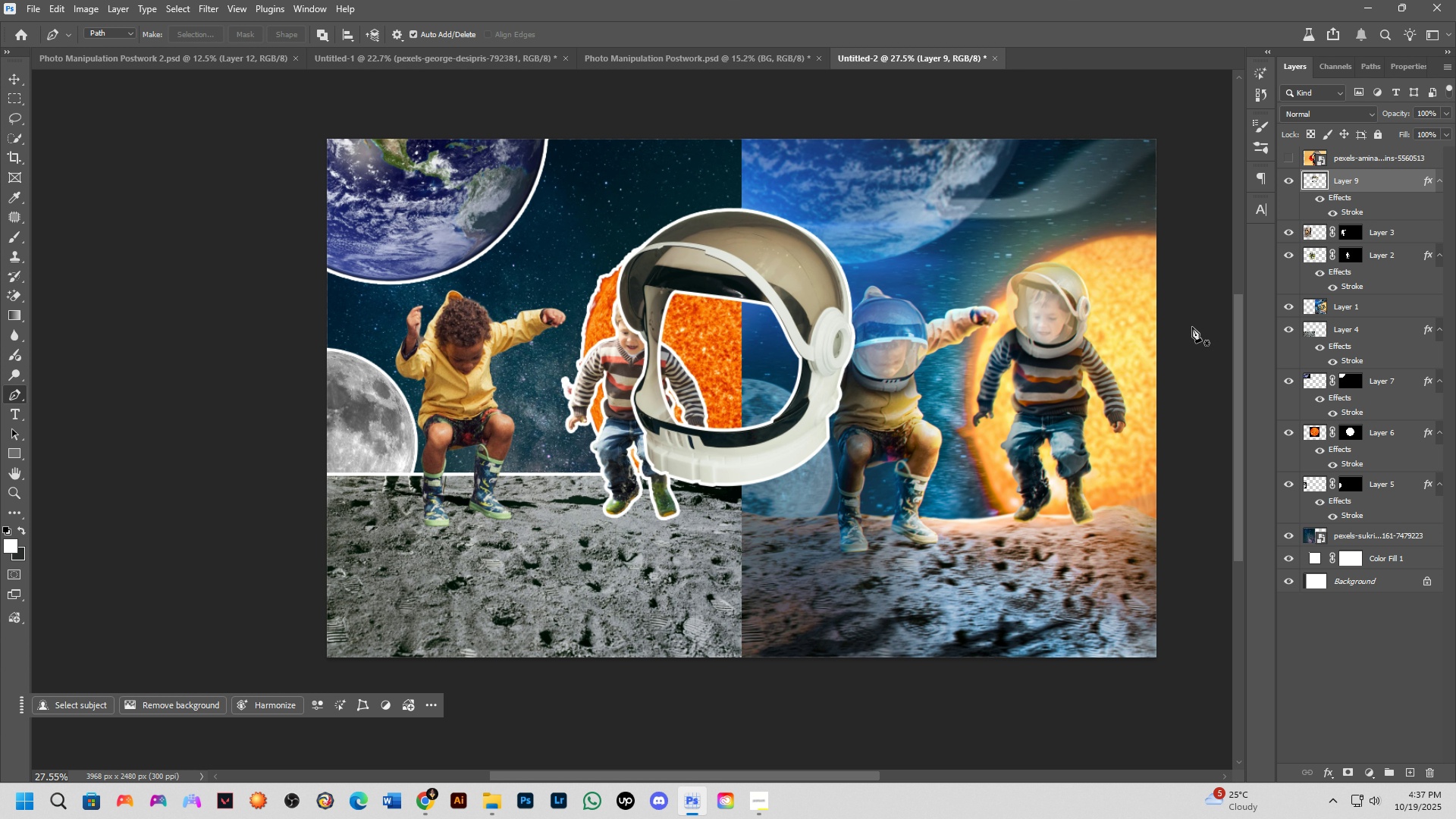 
scroll: coordinate [751, 384], scroll_direction: down, amount: 2.0
 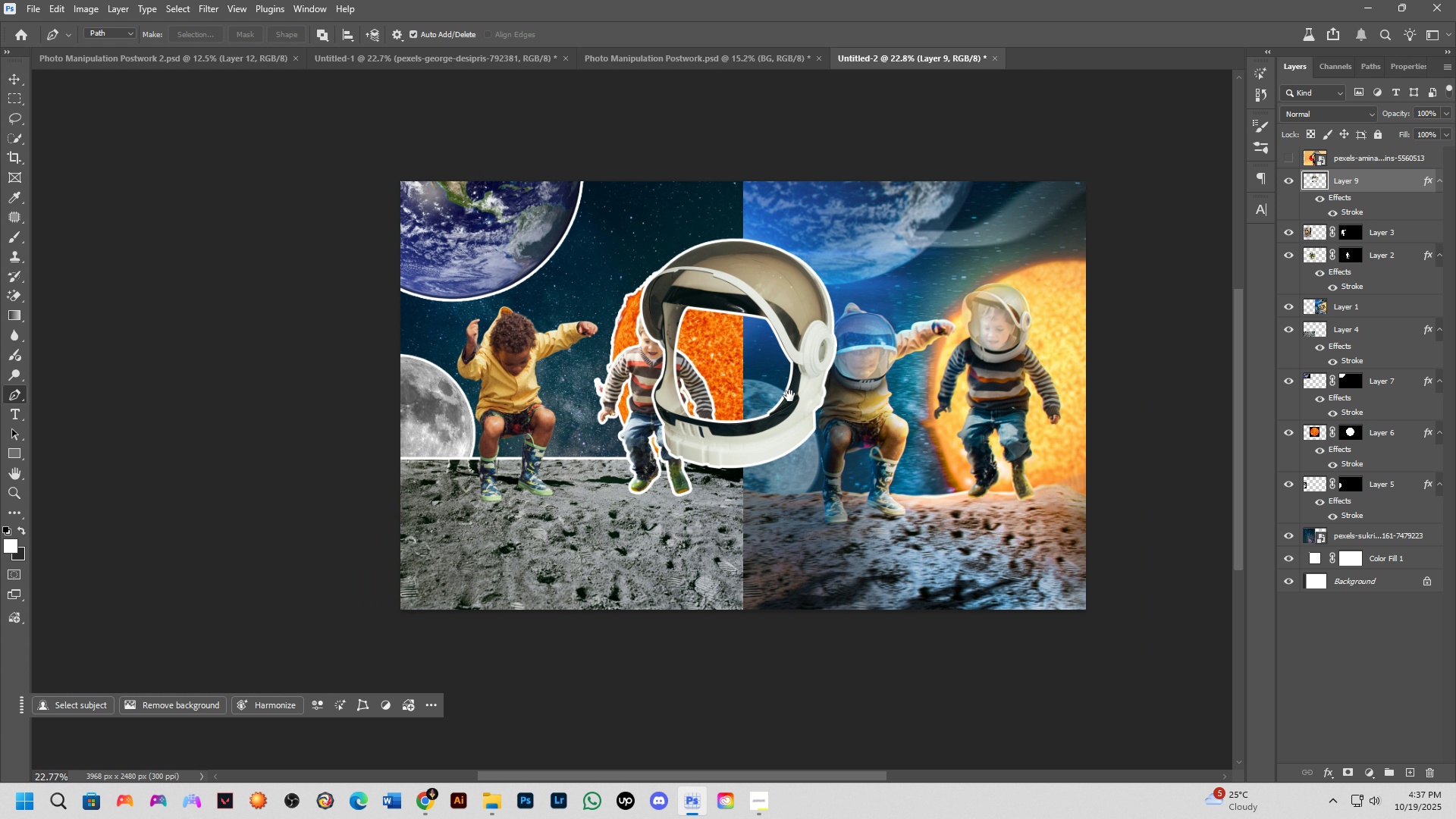 
hold_key(key=Space, duration=0.43)
 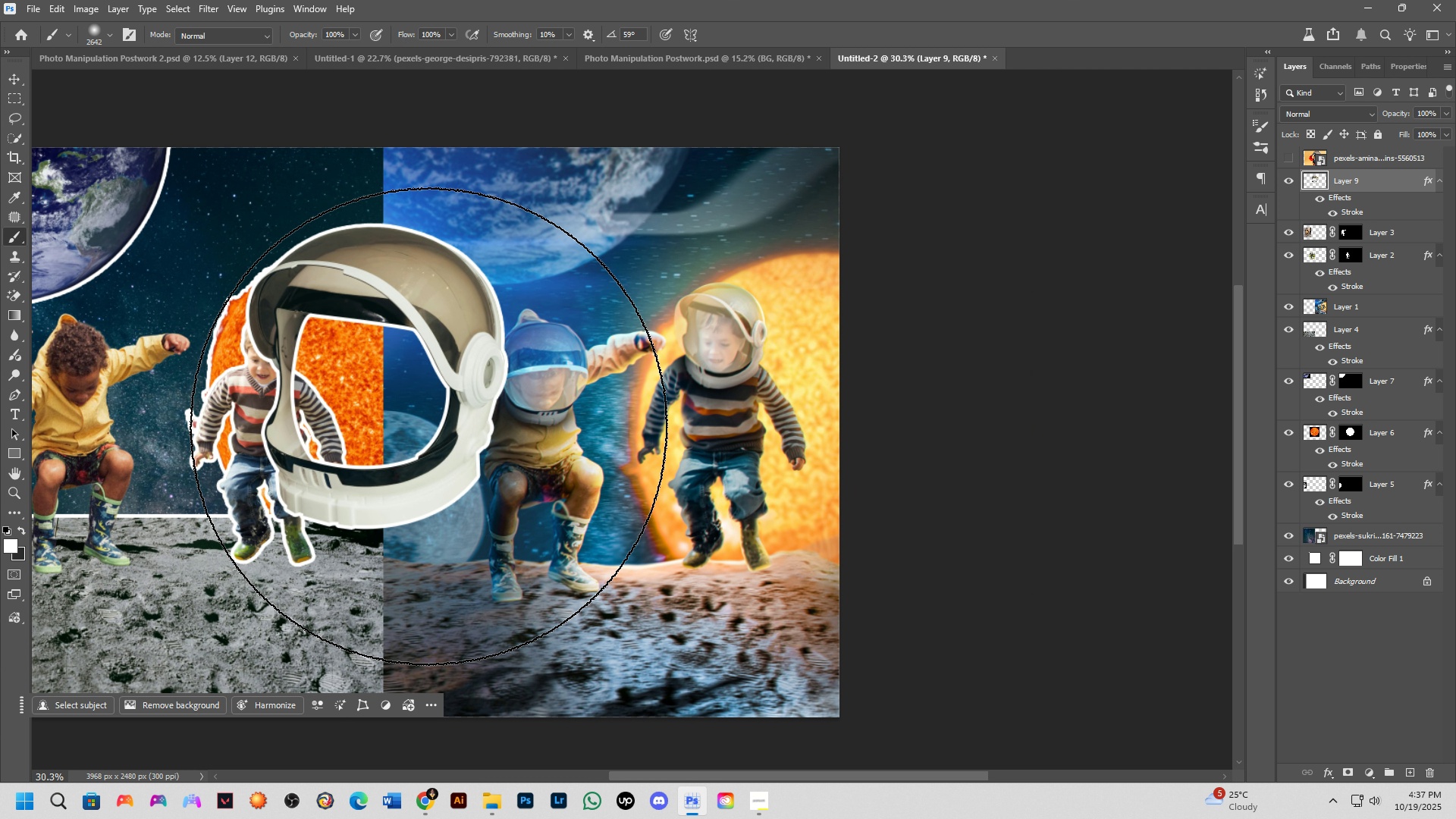 
left_click_drag(start_coordinate=[780, 403], to_coordinate=[431, 441])
 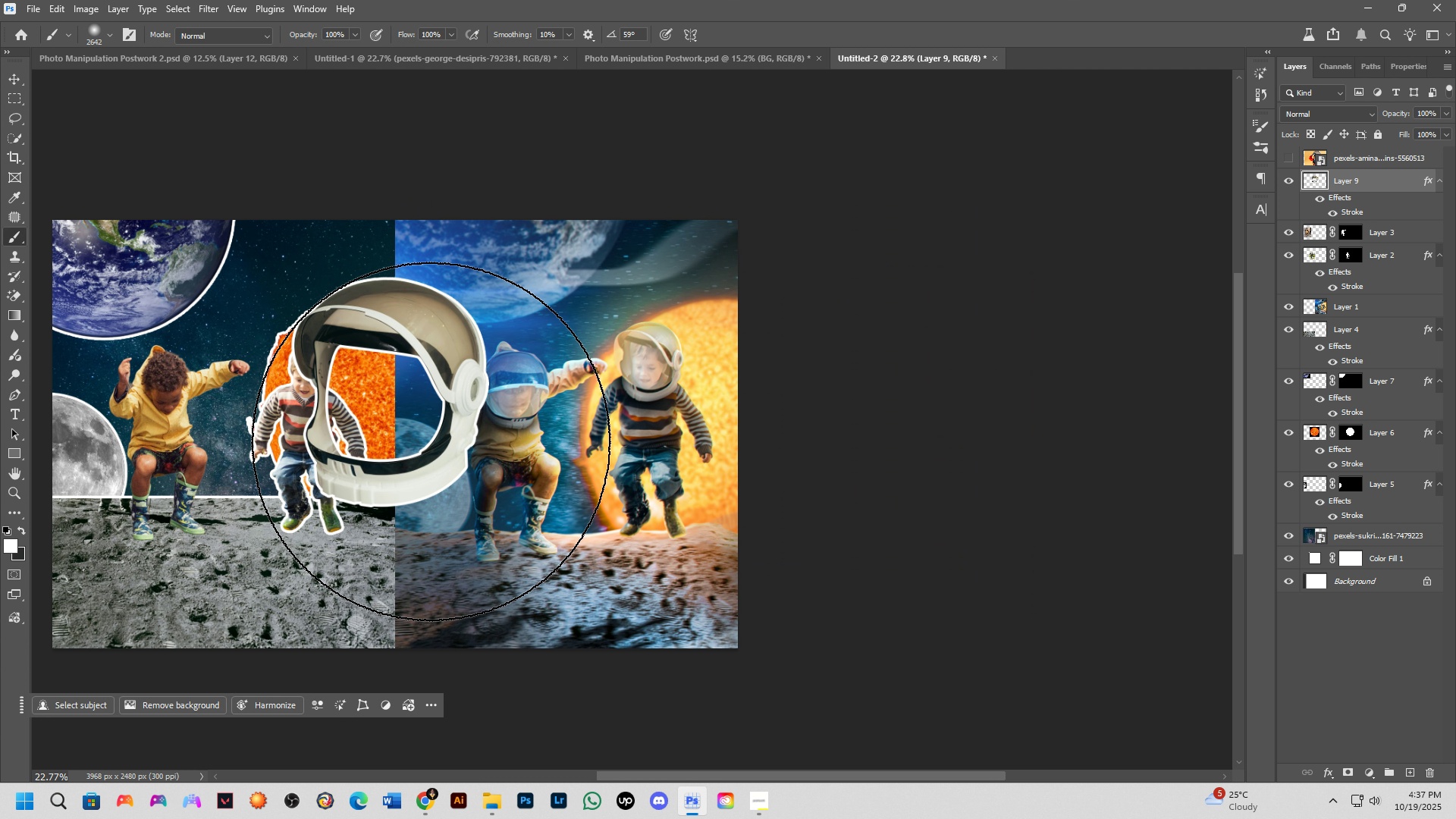 
key(B)
 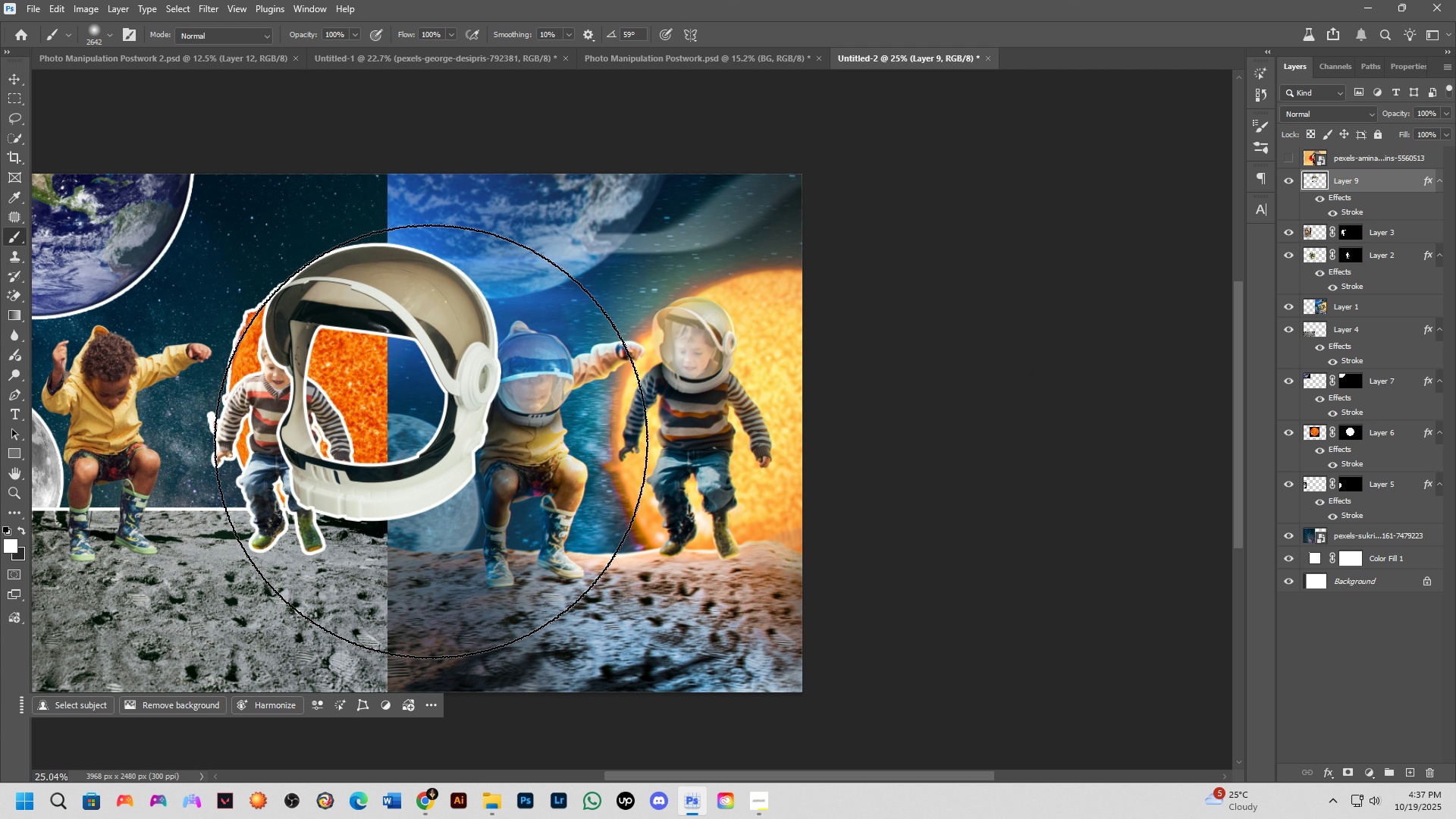 
scroll: coordinate [431, 441], scroll_direction: up, amount: 3.0
 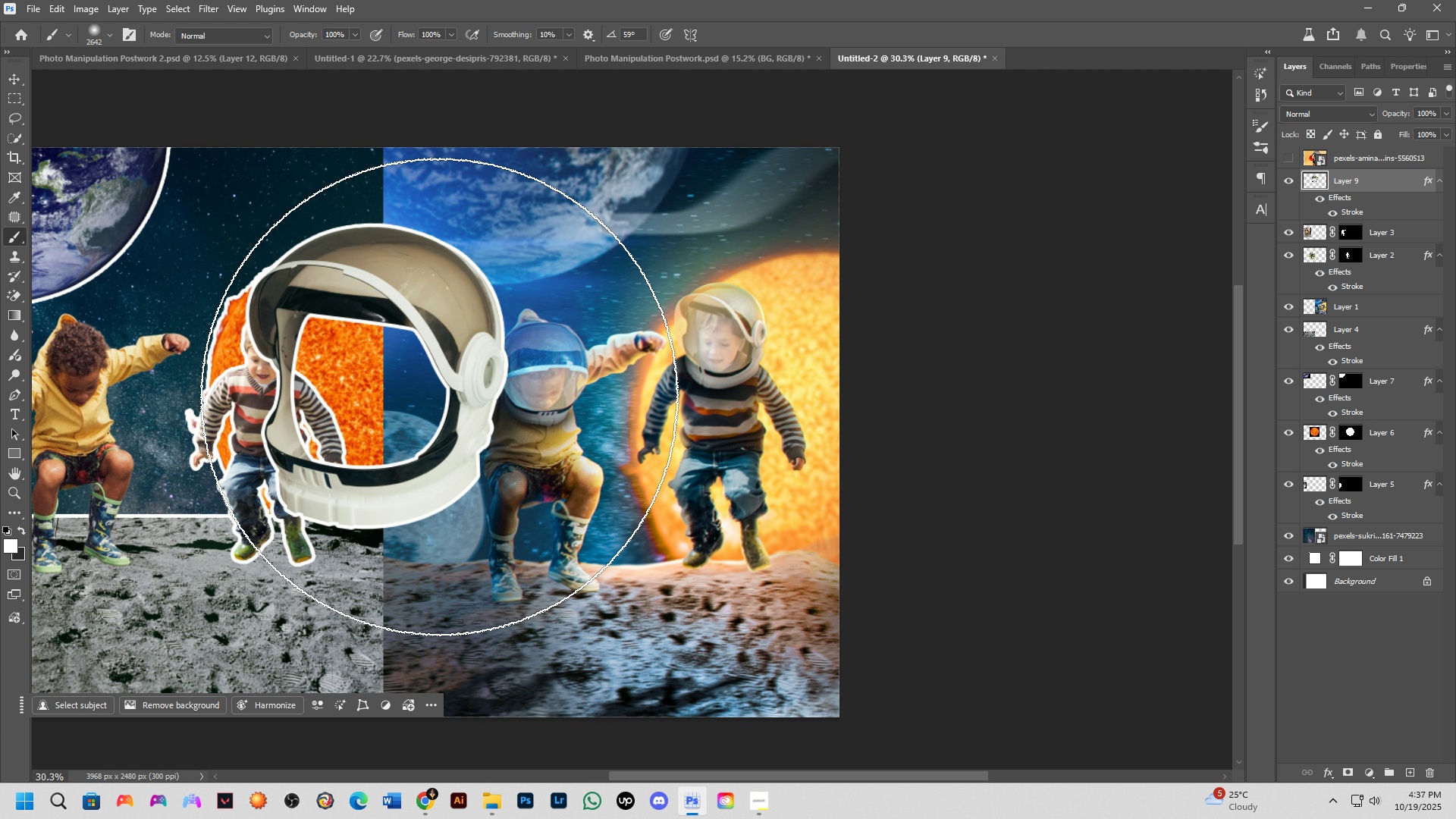 
hold_key(key=ControlLeft, duration=1.54)
left_click_drag(start_coordinate=[482, 359], to_coordinate=[378, 322])
 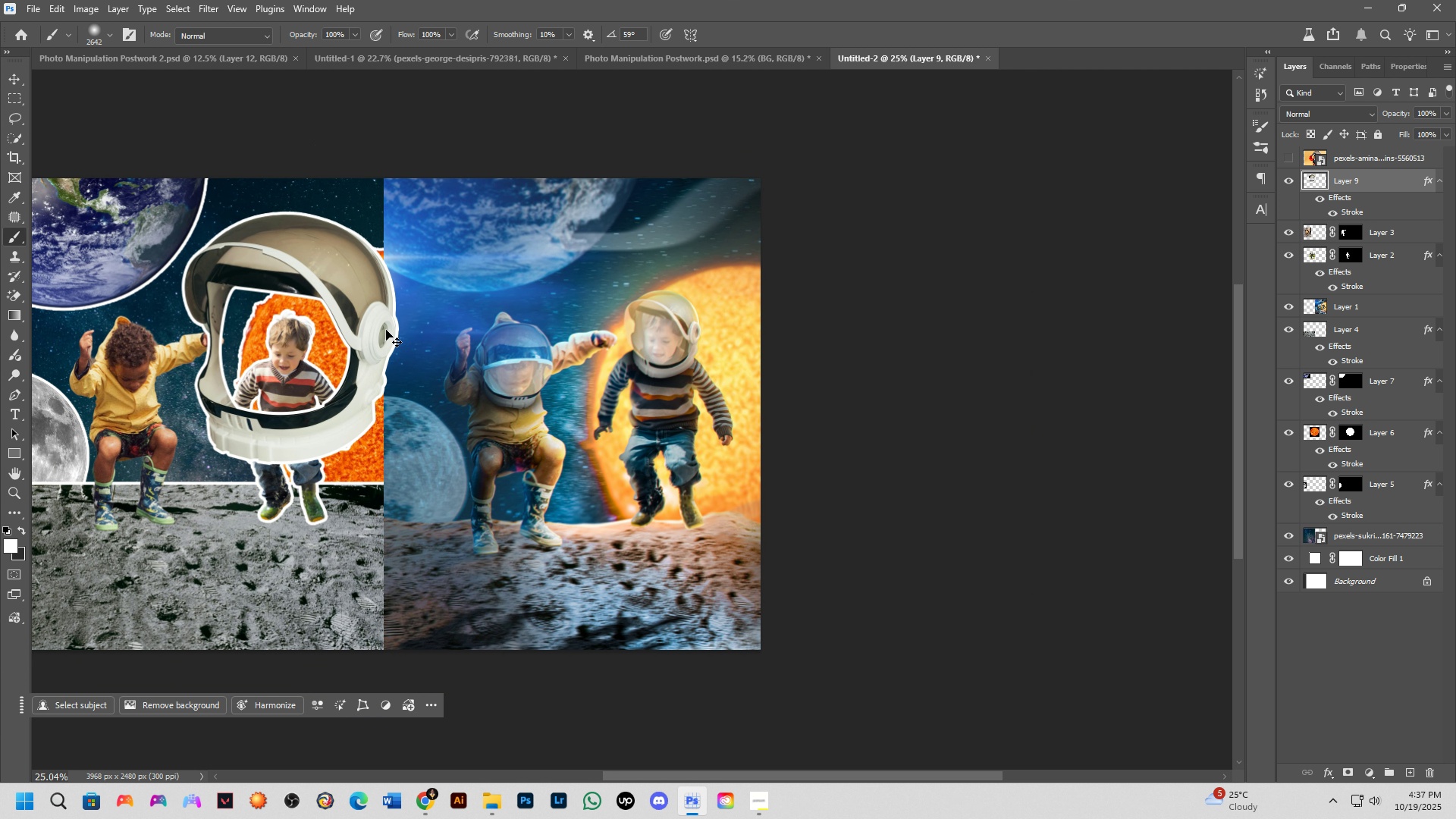 
hold_key(key=ControlLeft, duration=0.31)